 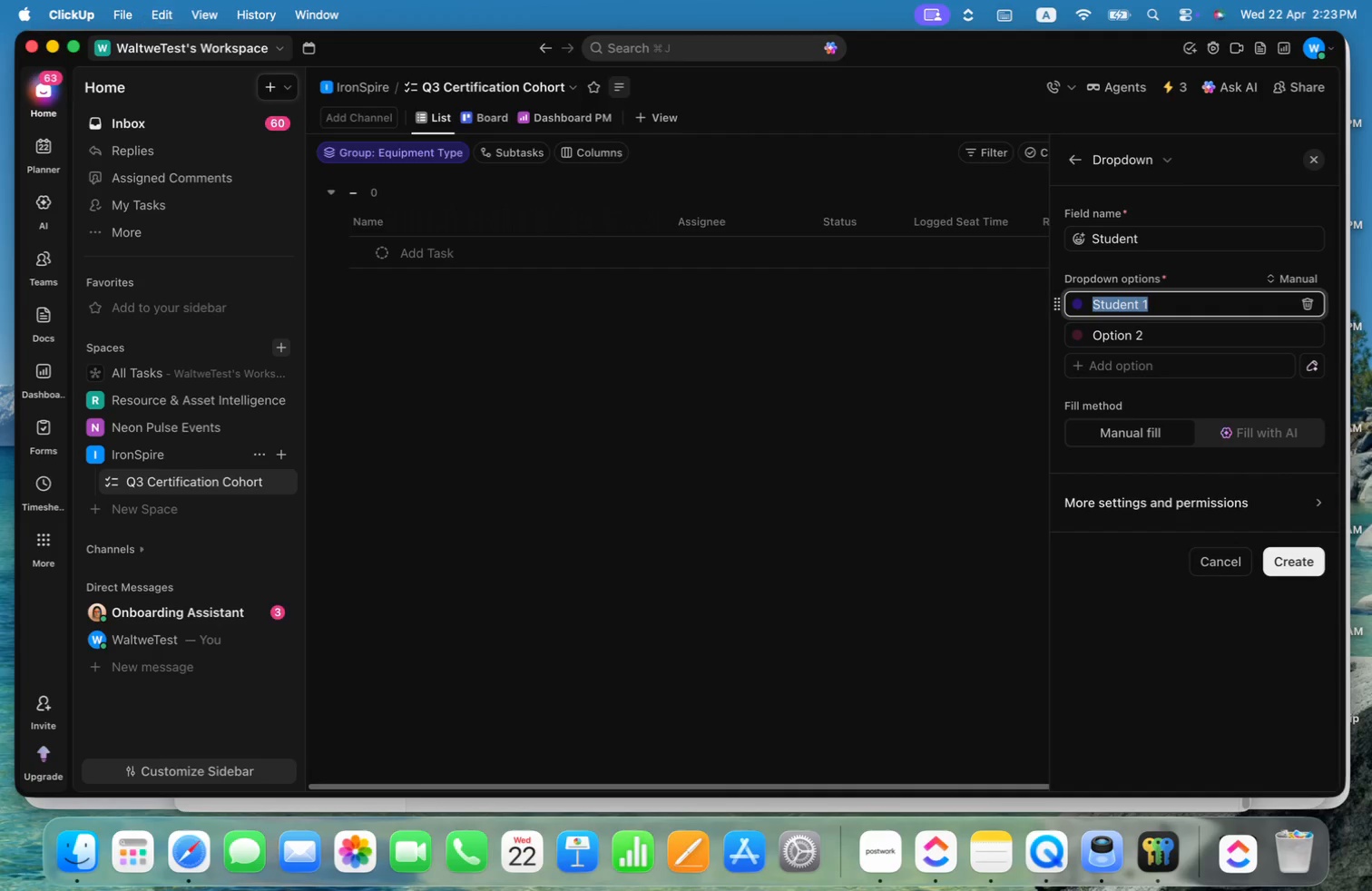 
key(Meta+C)
 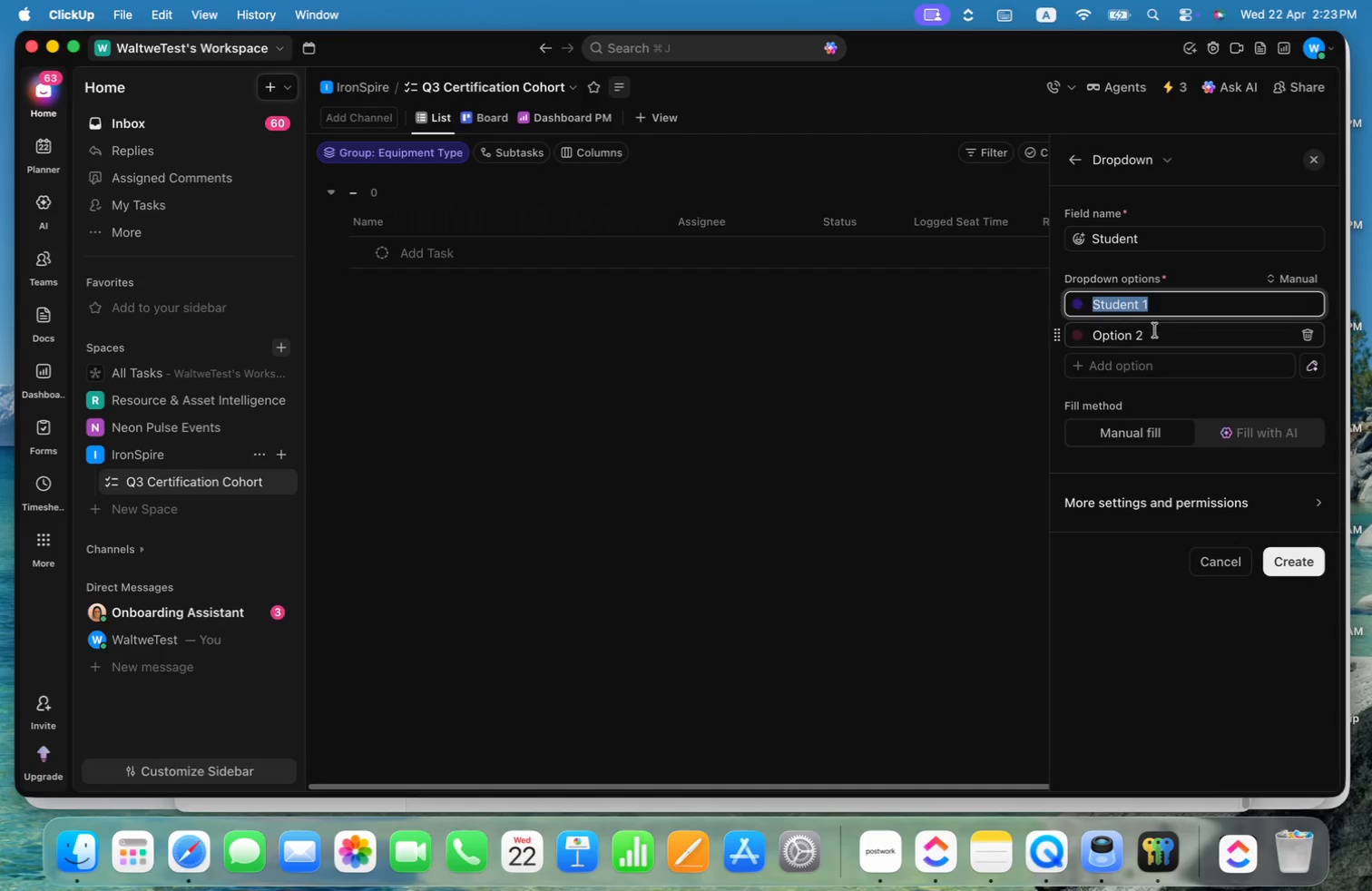 
left_click([1155, 330])
 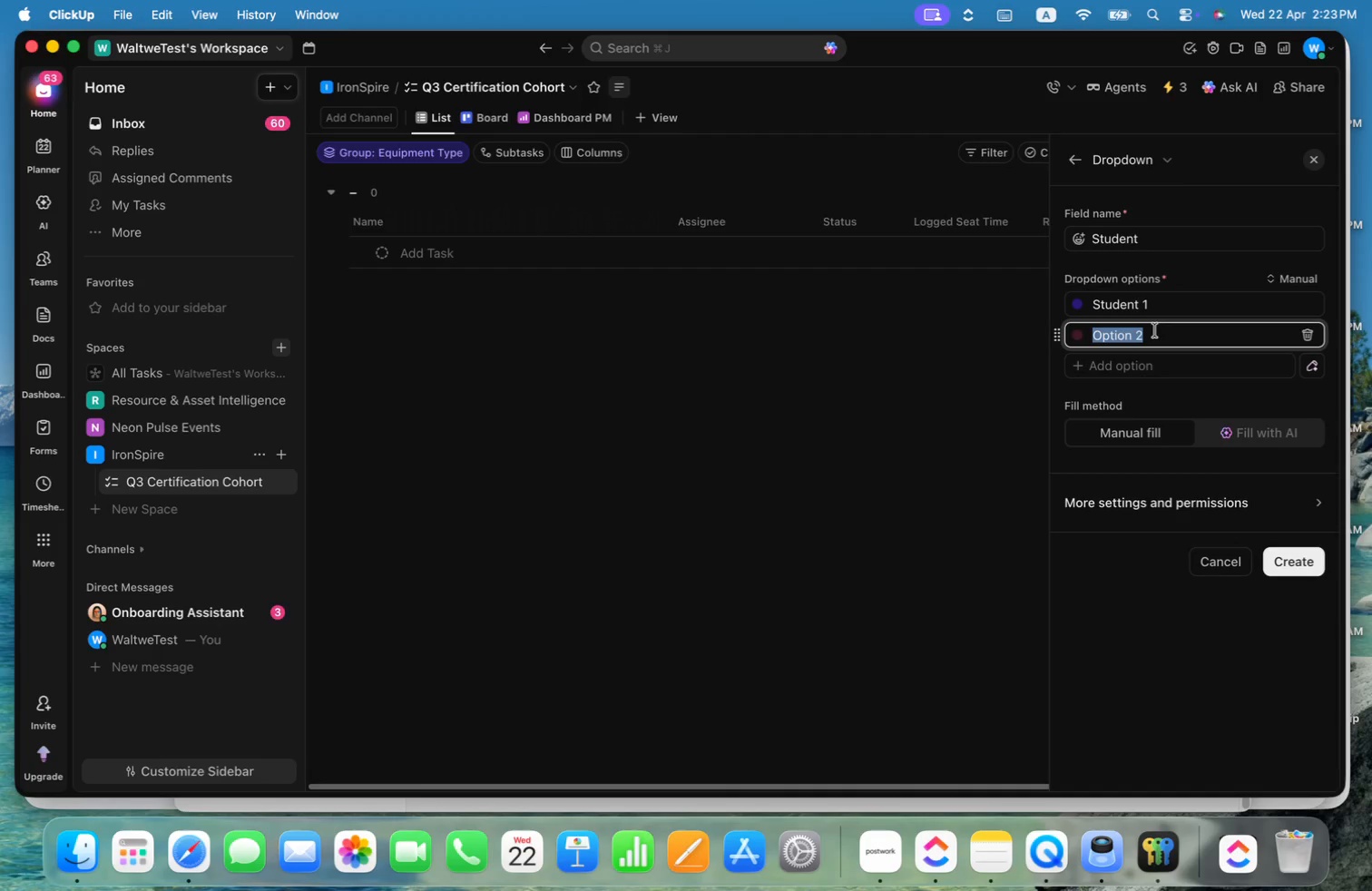 
key(Shift+ShiftLeft)
 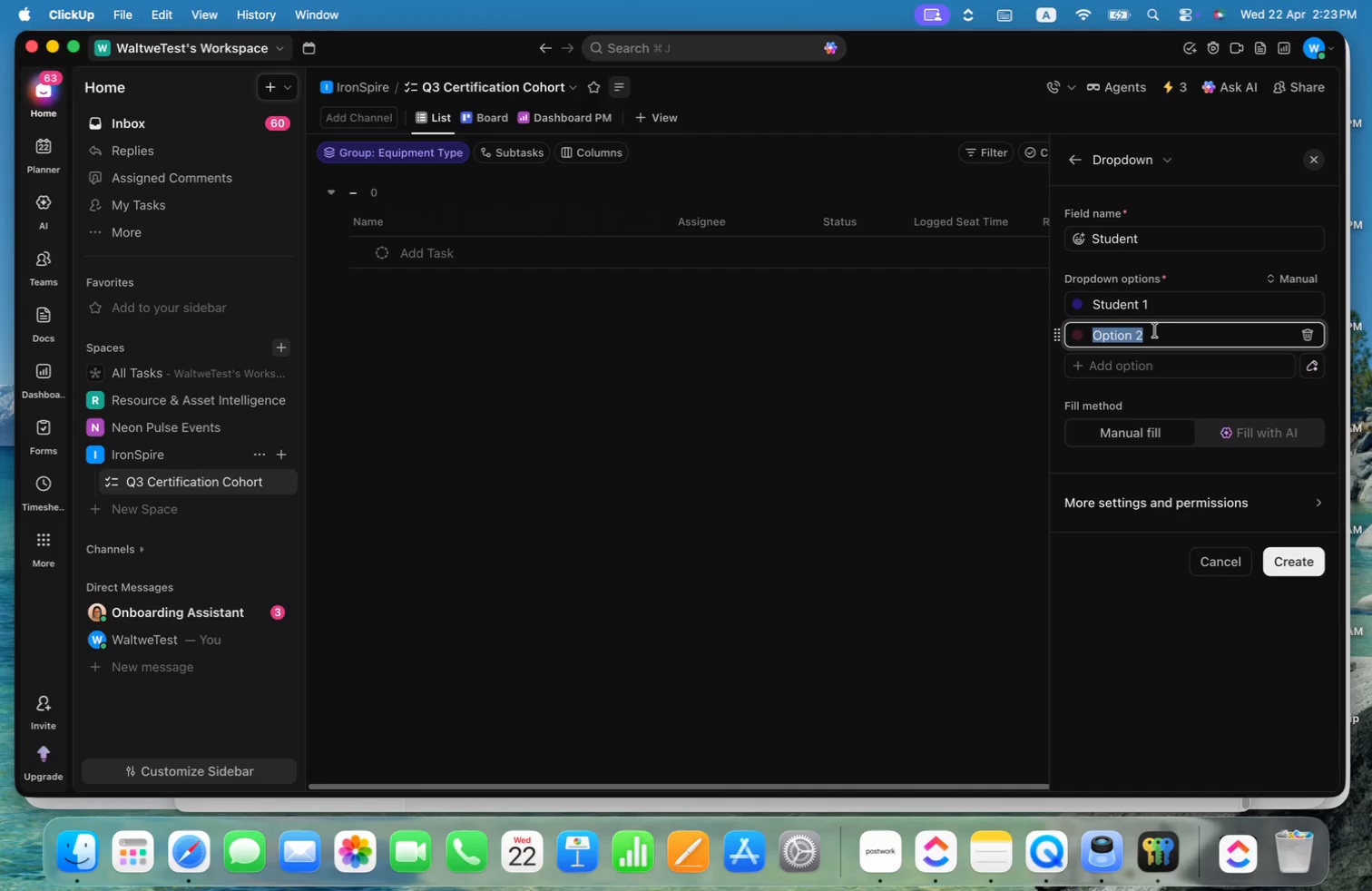 
key(Meta+V)
 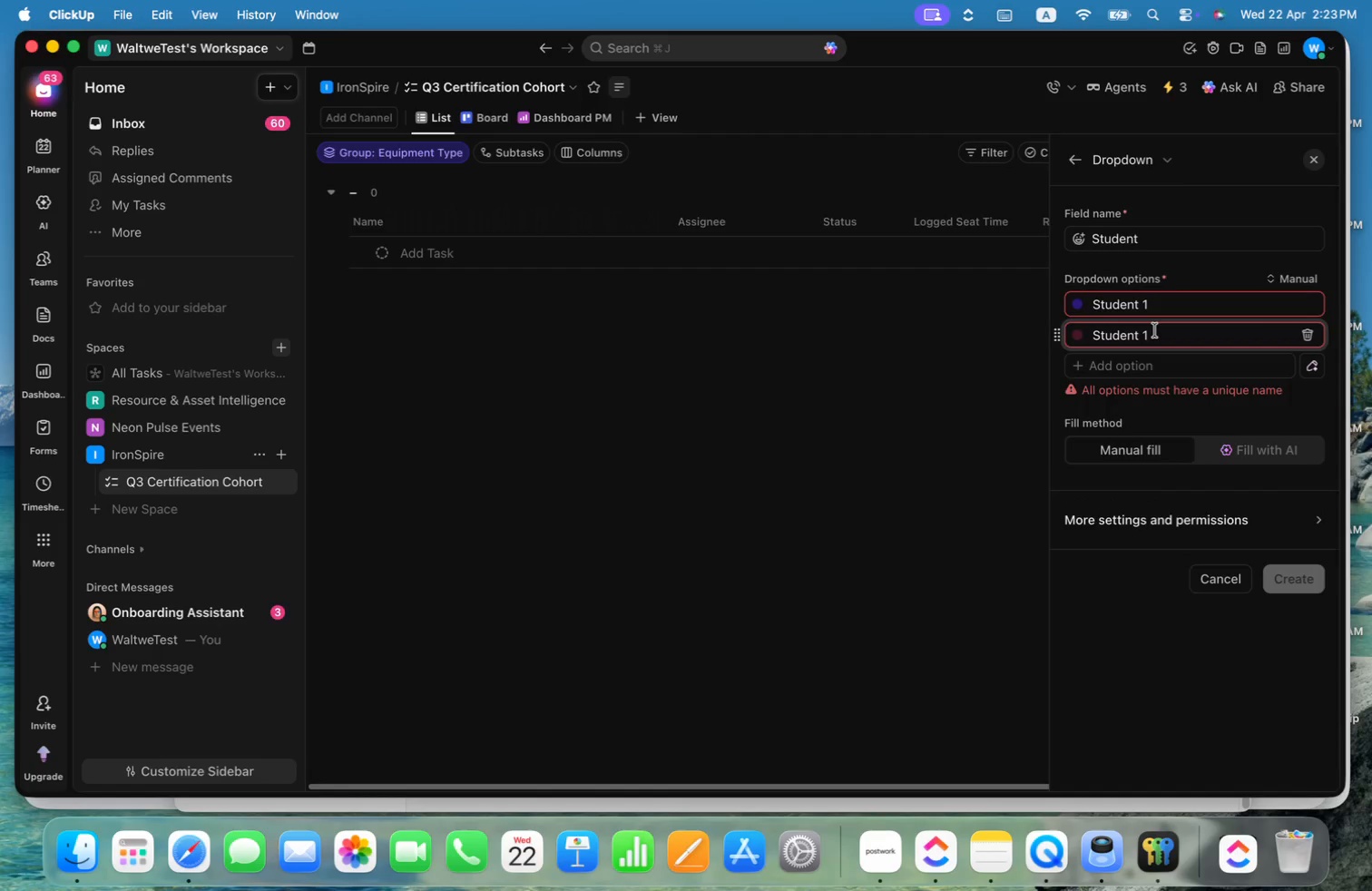 
key(Backspace)
 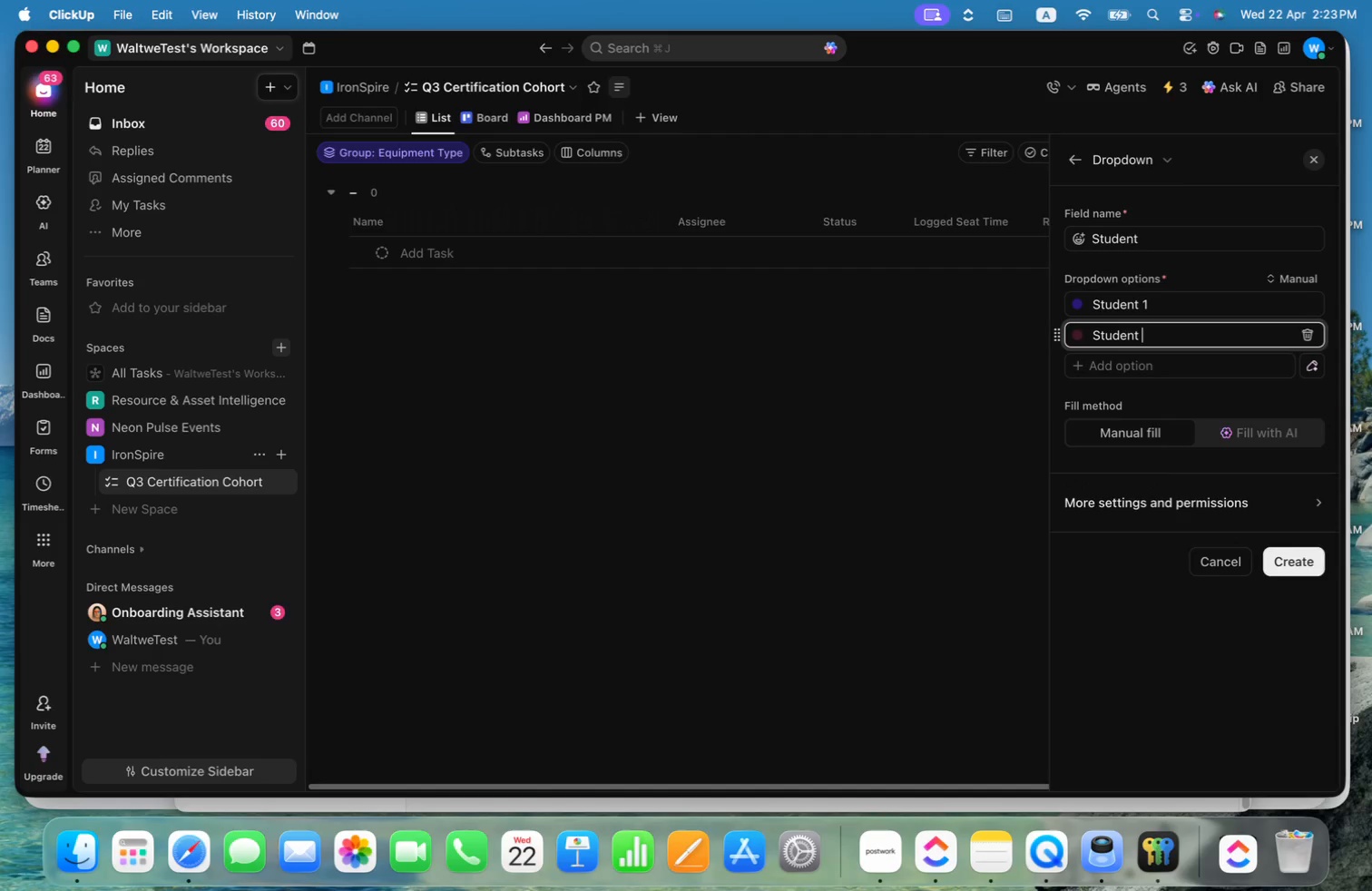 
key(2)
 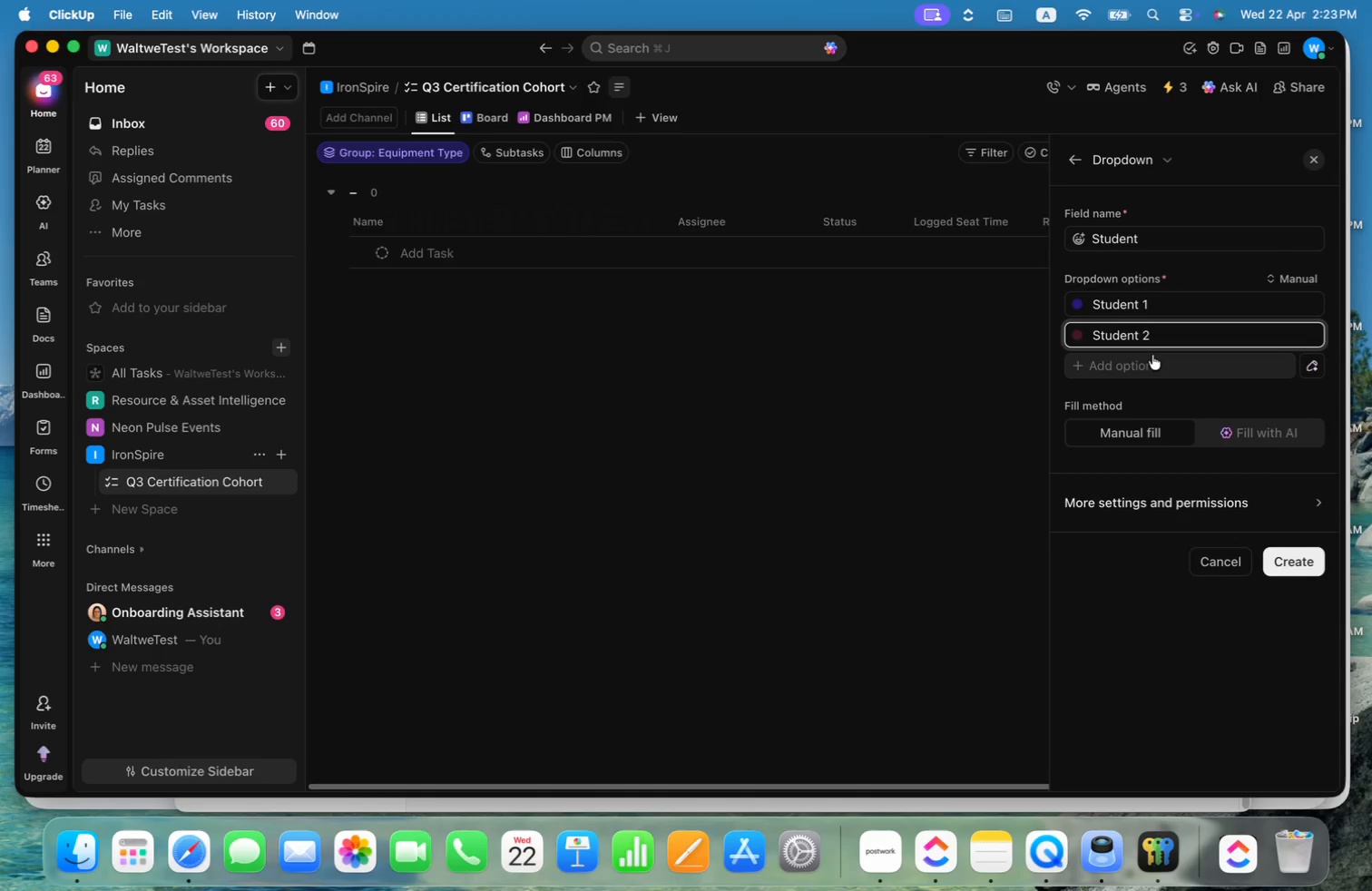 
left_click([1148, 361])
 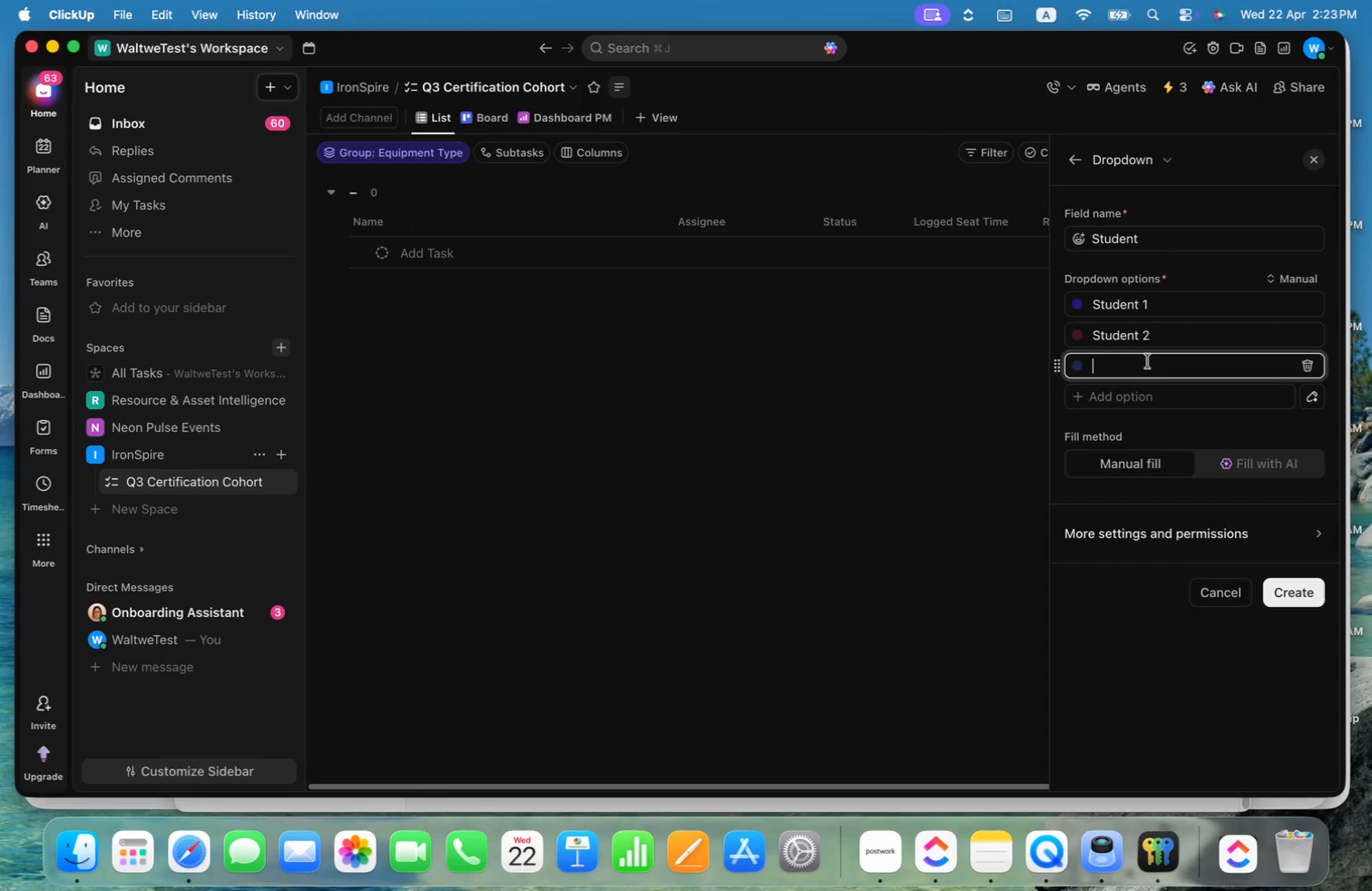 
key(Meta+V)
 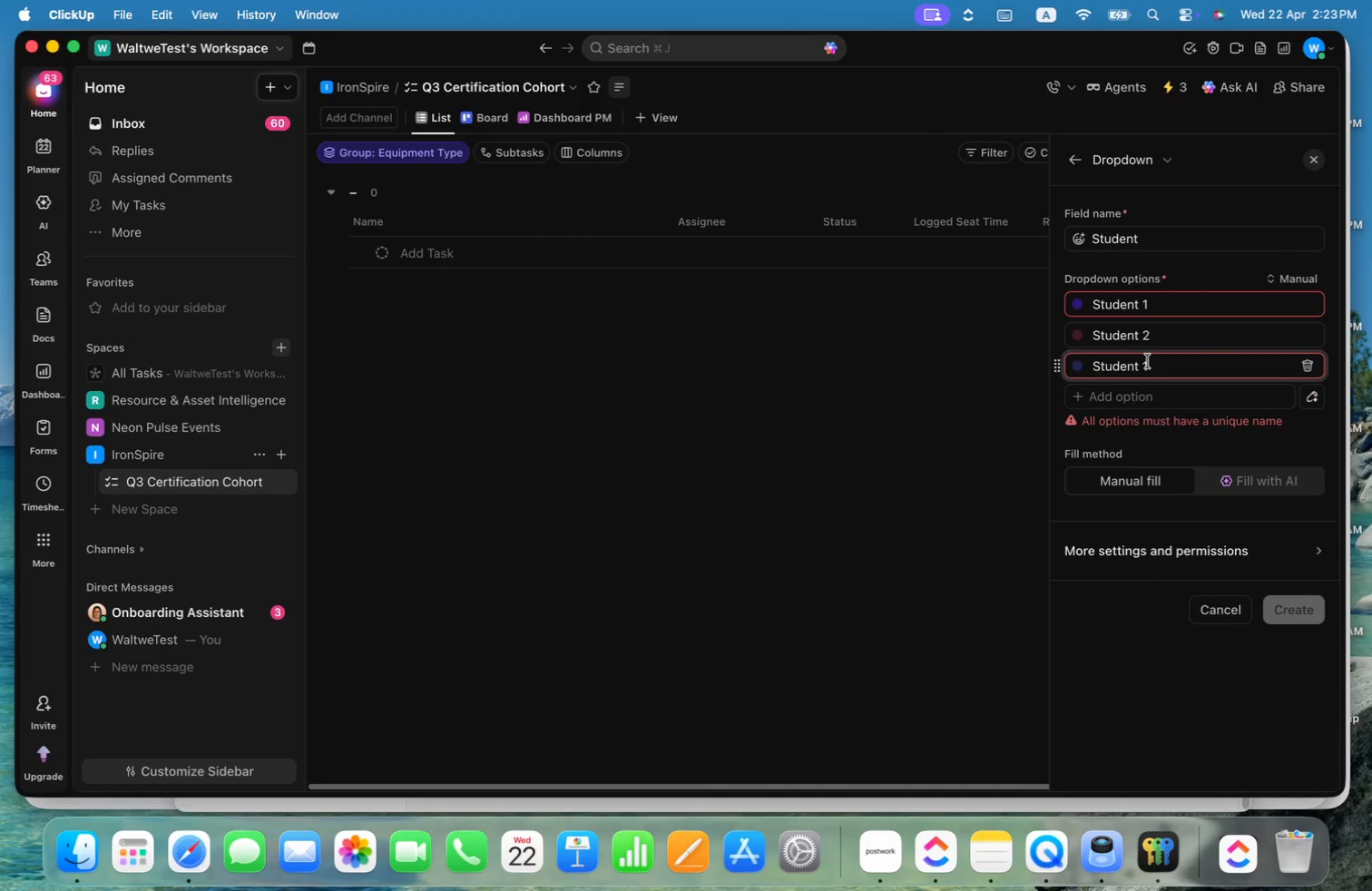 
key(Backspace)
 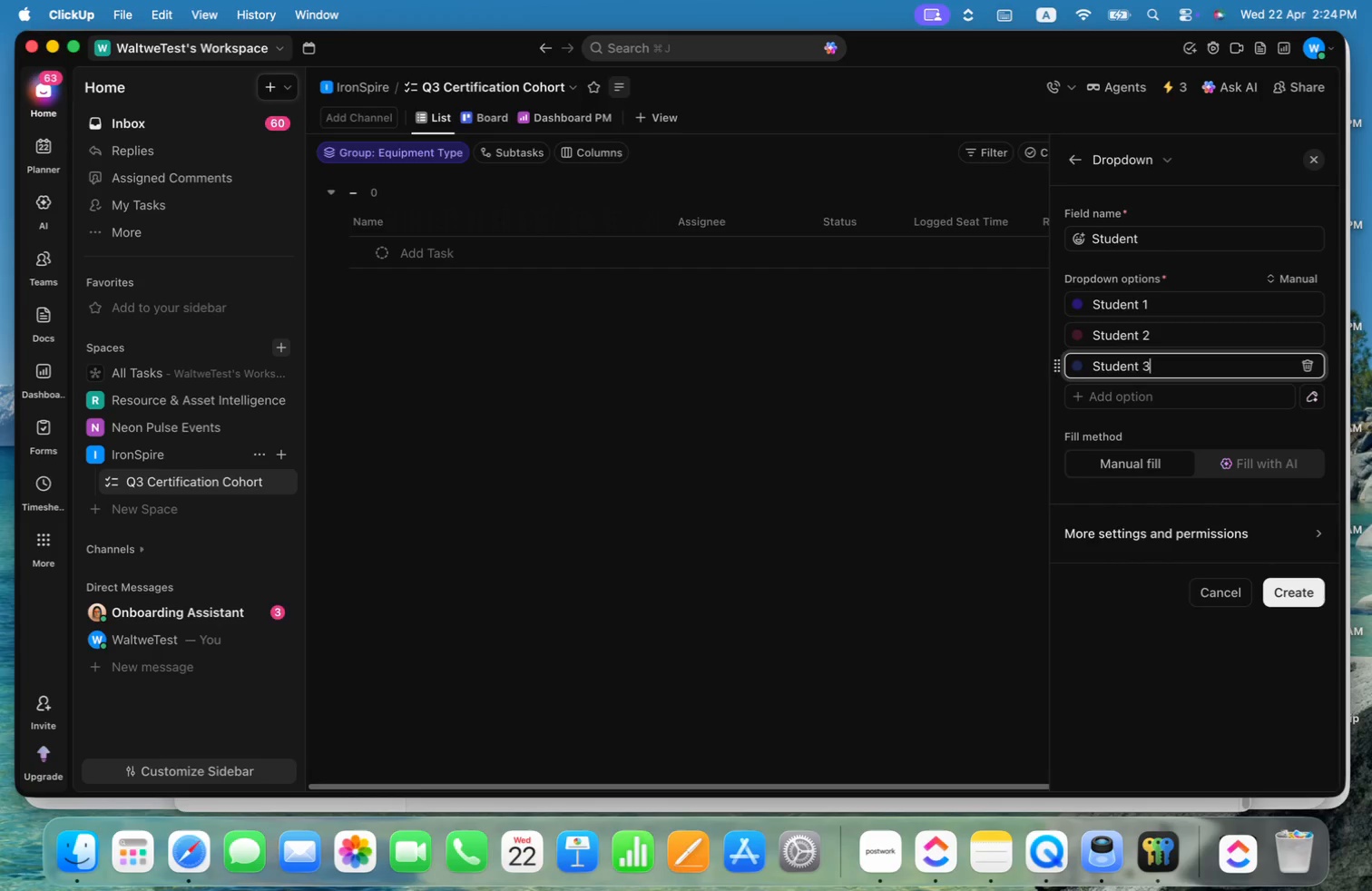 
key(3)
 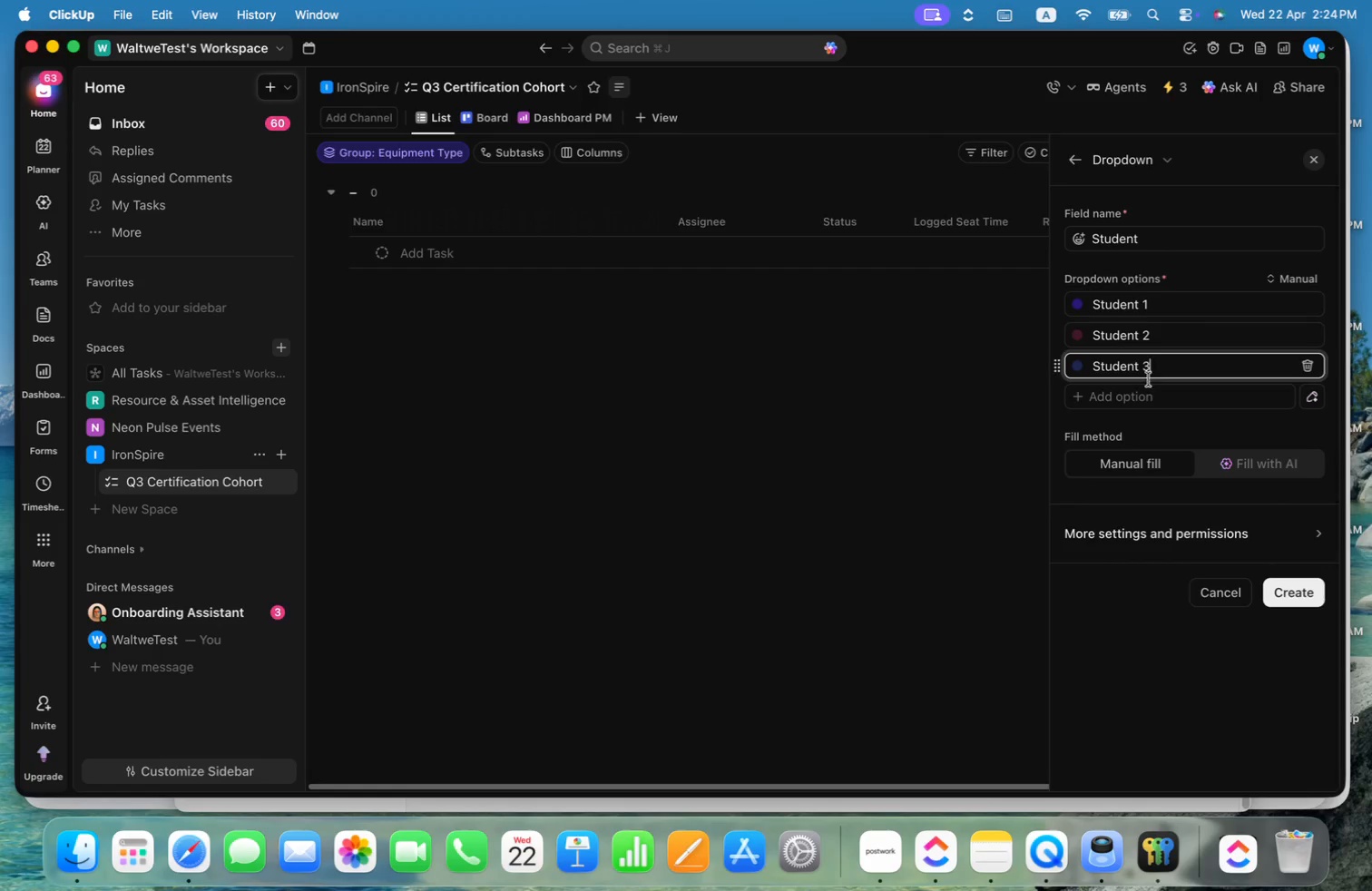 
left_click([1150, 396])
 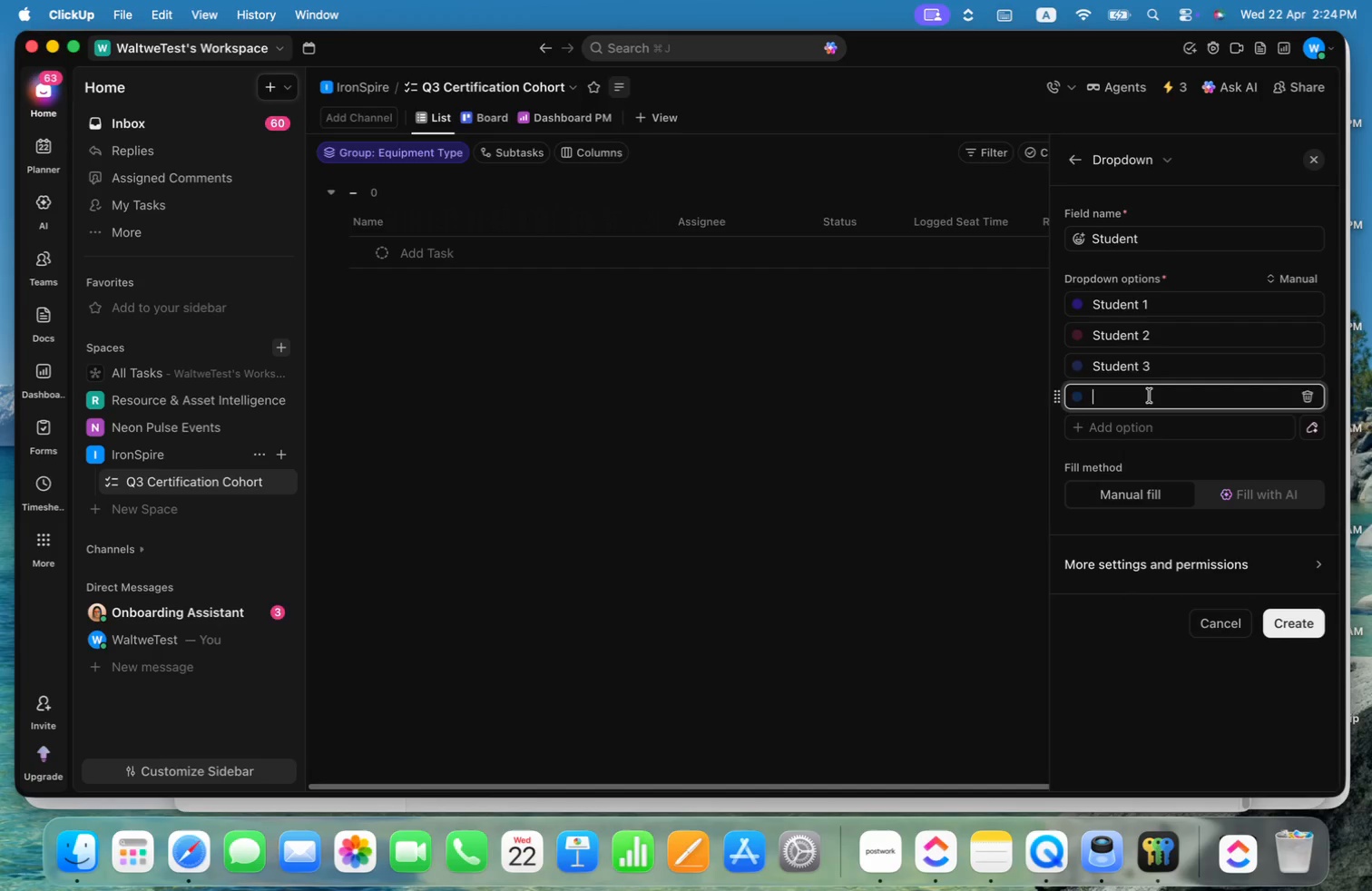 
key(Meta+V)
 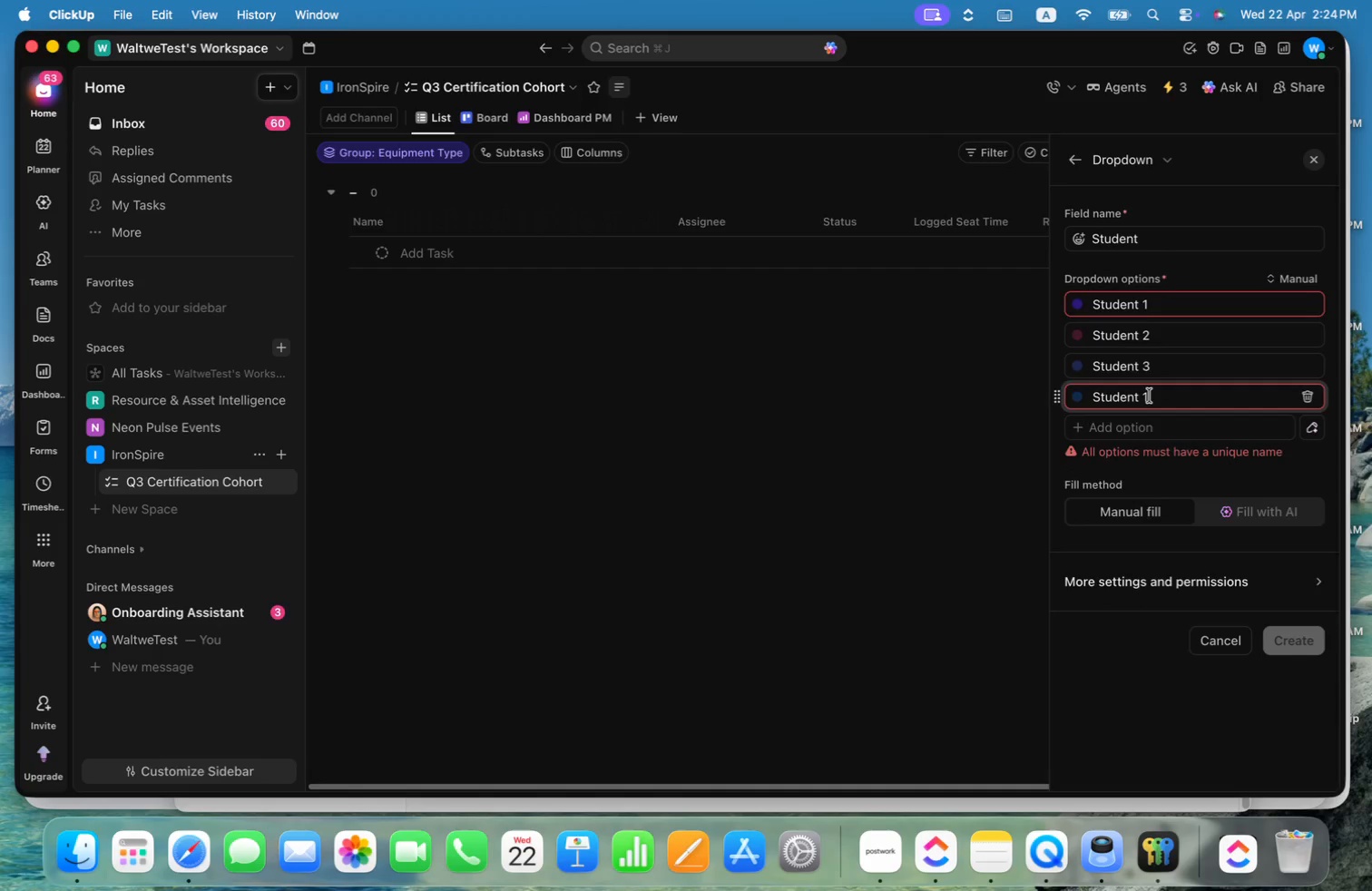 
key(Backspace)
 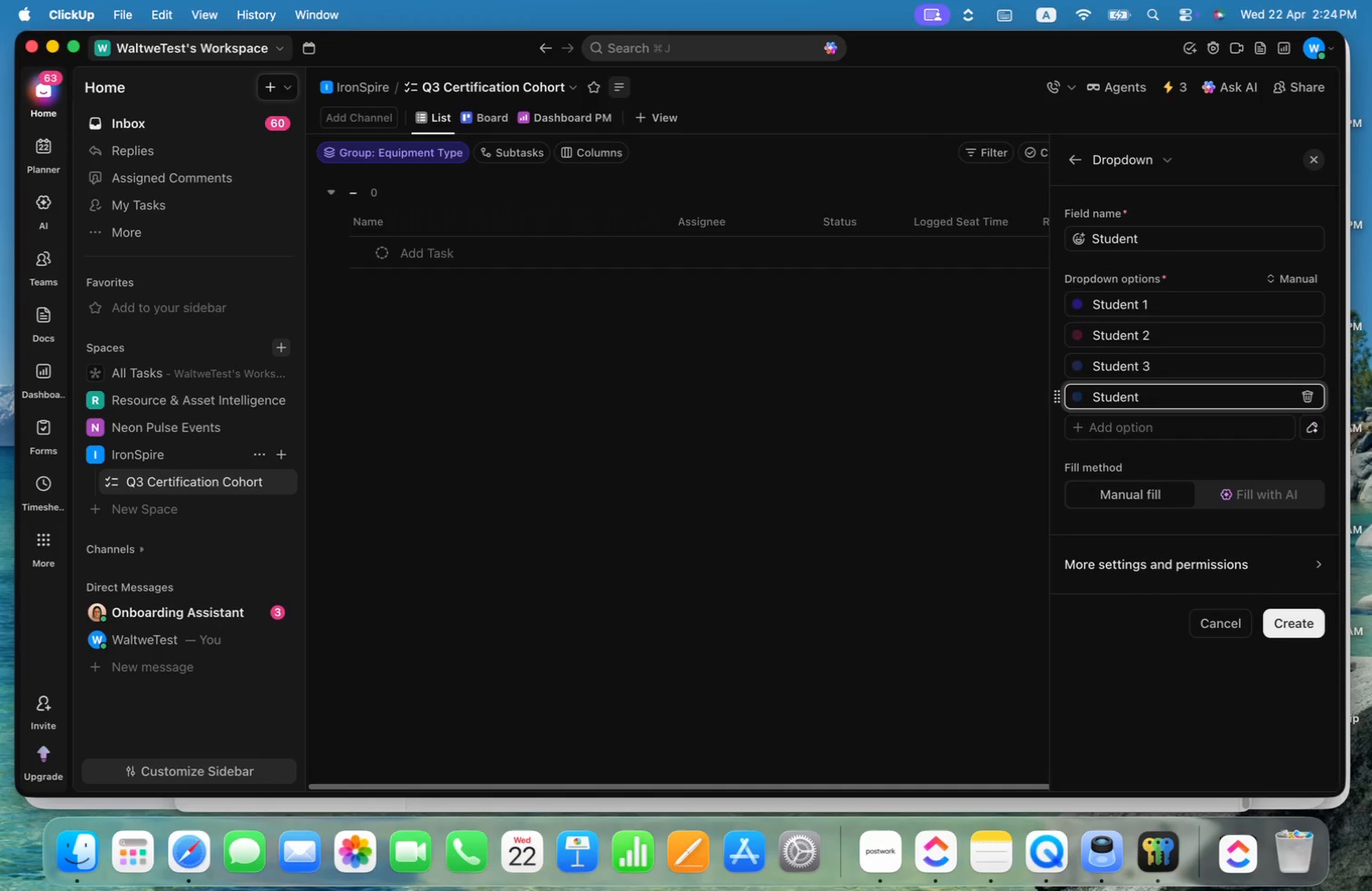 
key(4)
 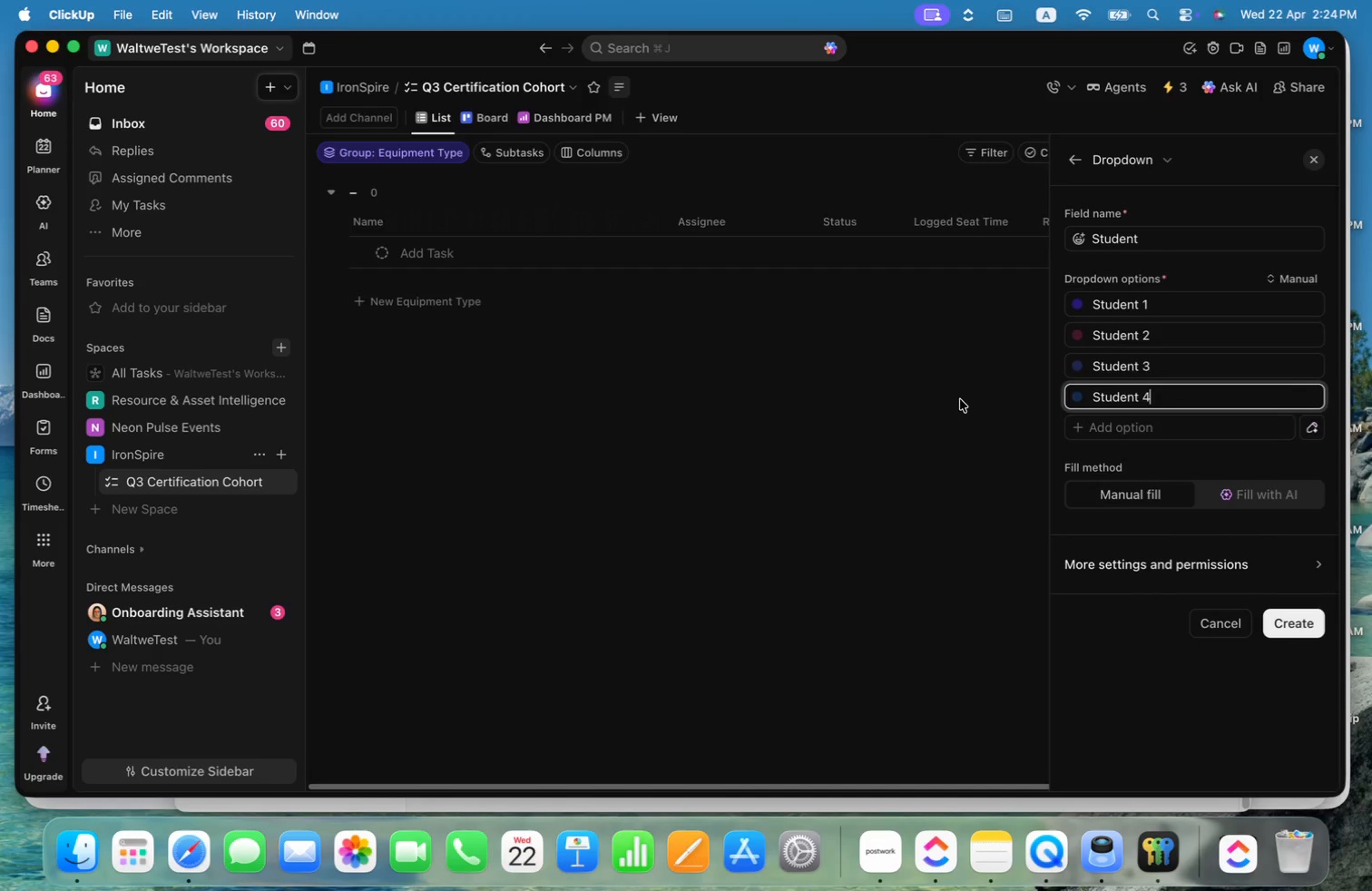 
left_click([1162, 426])
 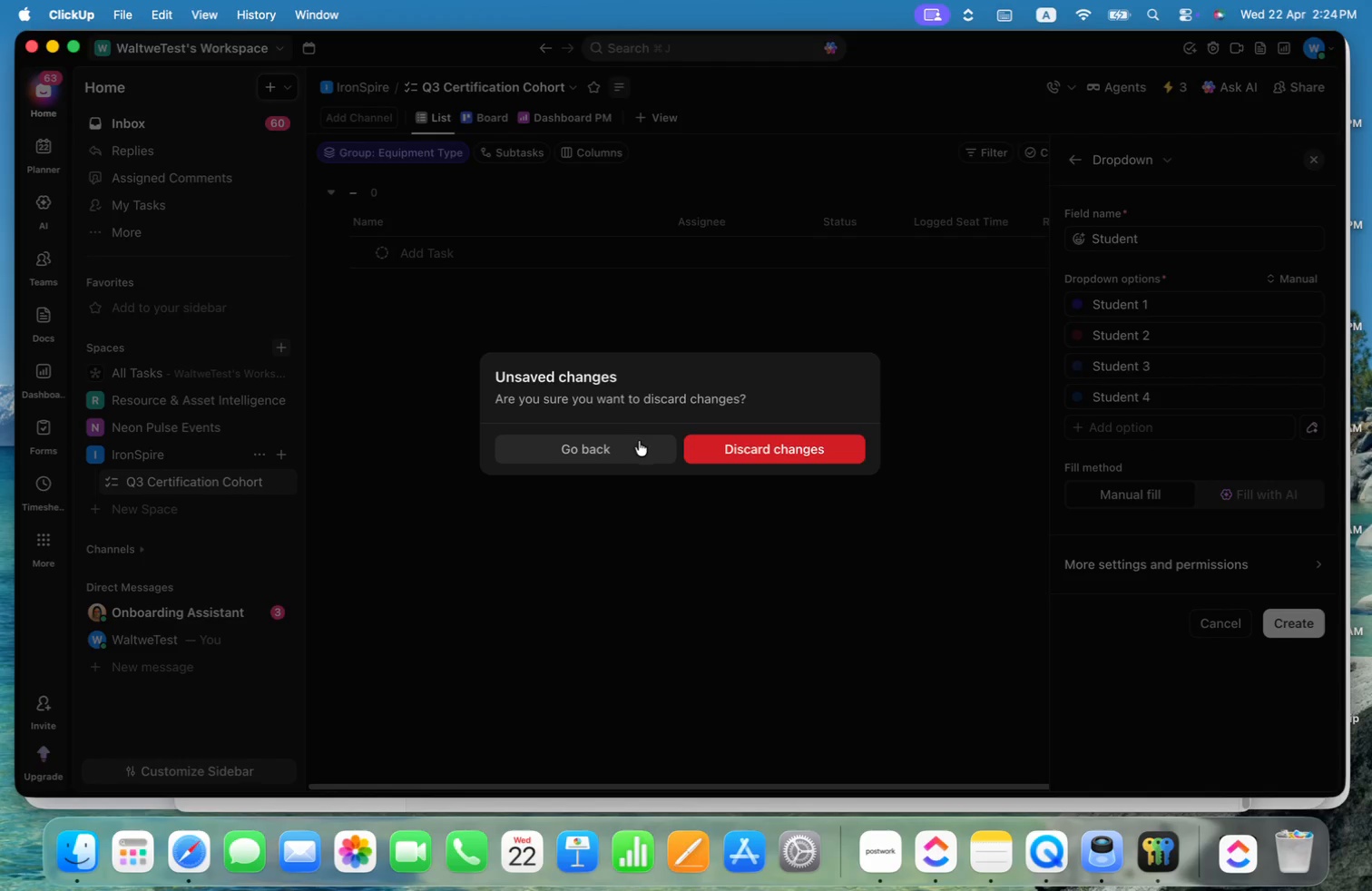 
key(Meta+CommandLeft)
 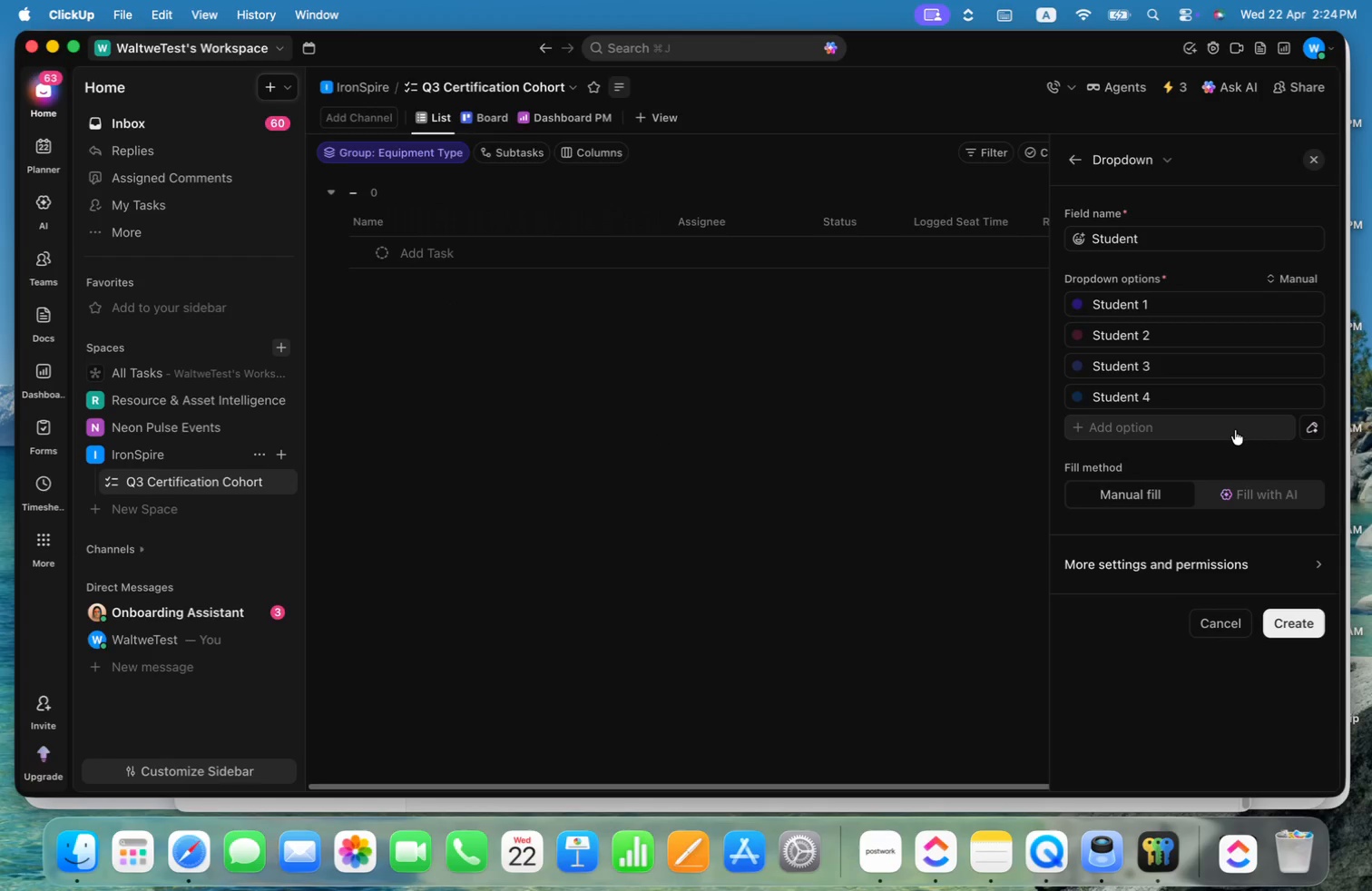 
key(Meta+Tab)